 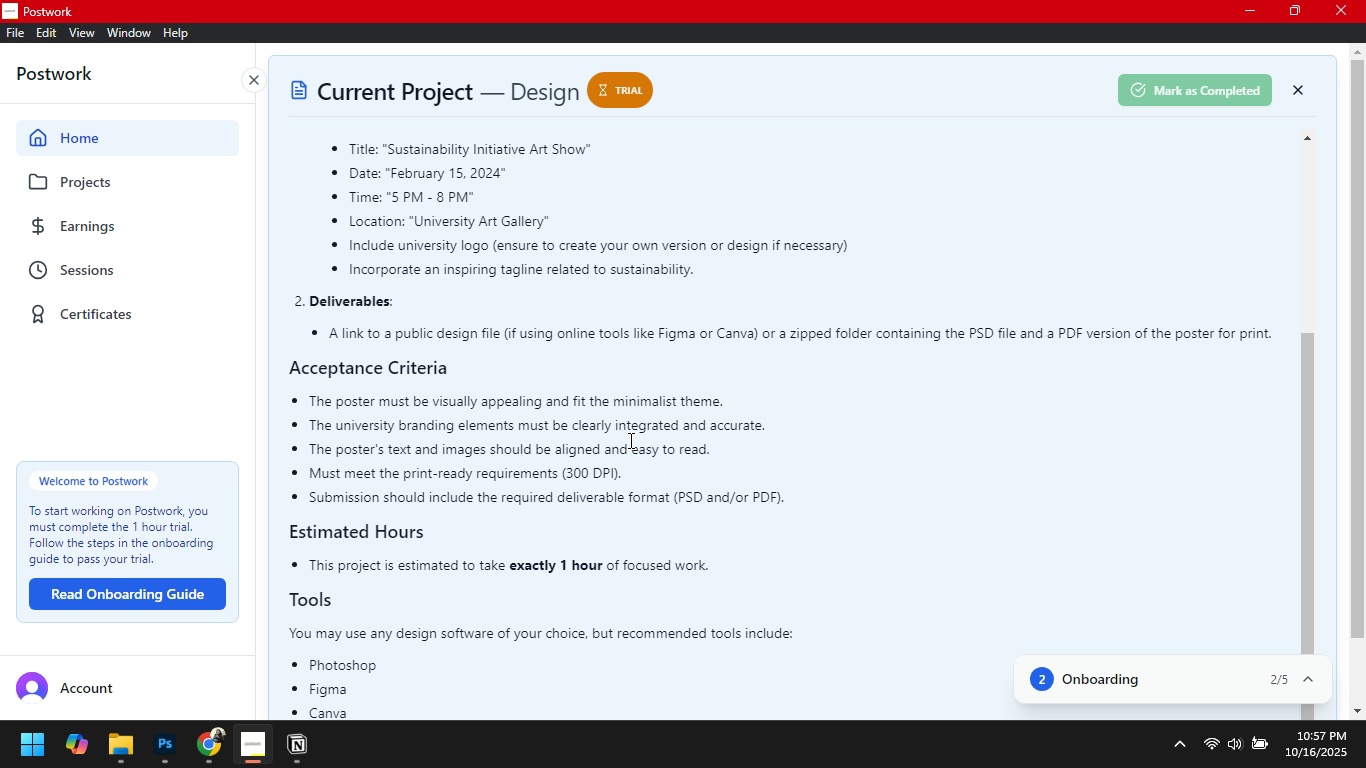 
key(Alt+Tab)
 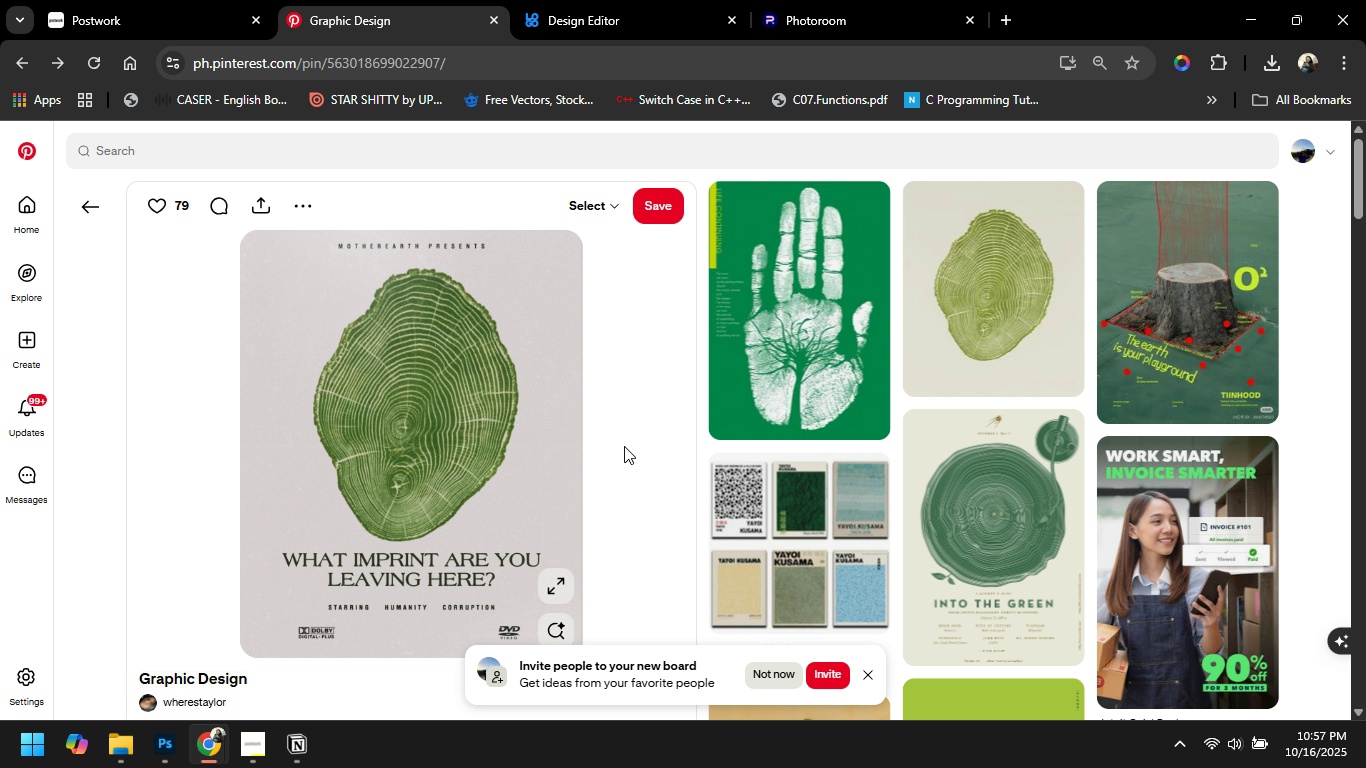 
wait(8.08)
 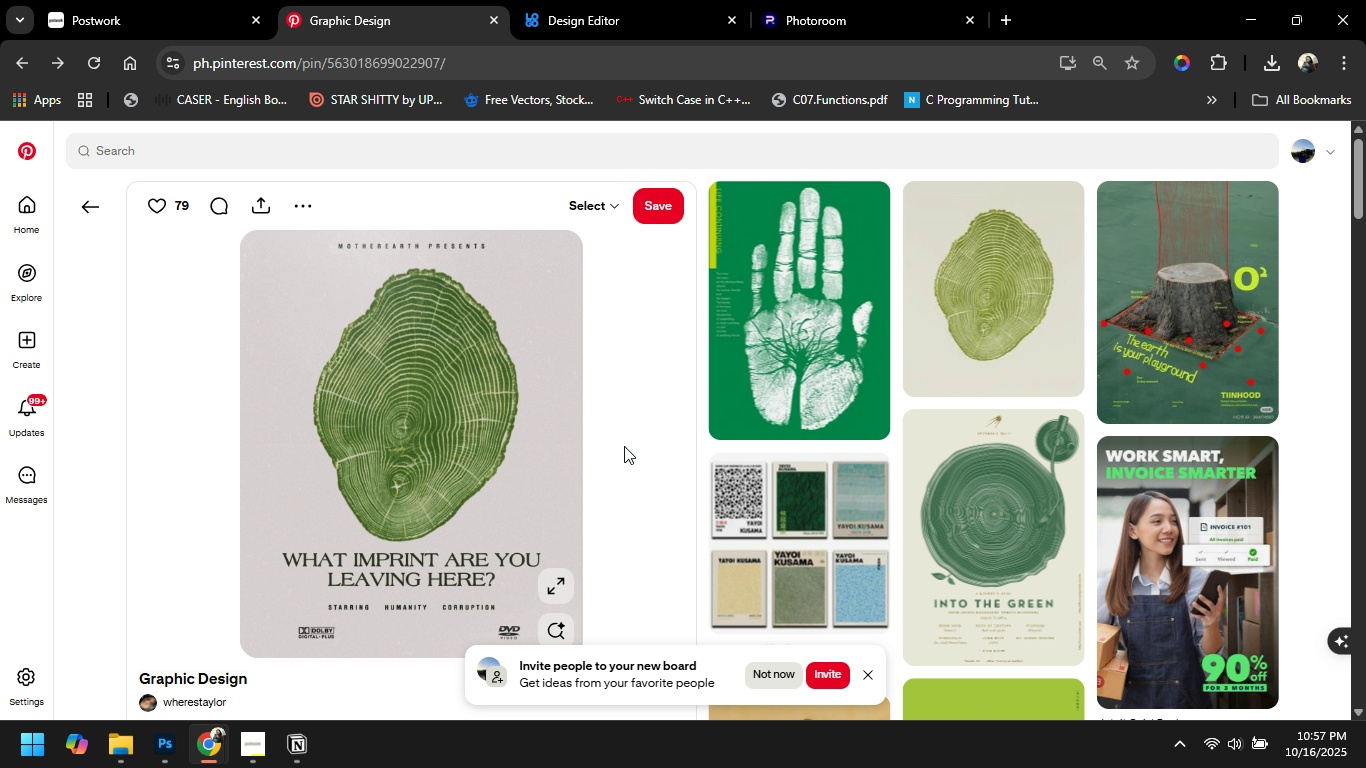 
scroll: coordinate [820, 492], scroll_direction: down, amount: 5.0
 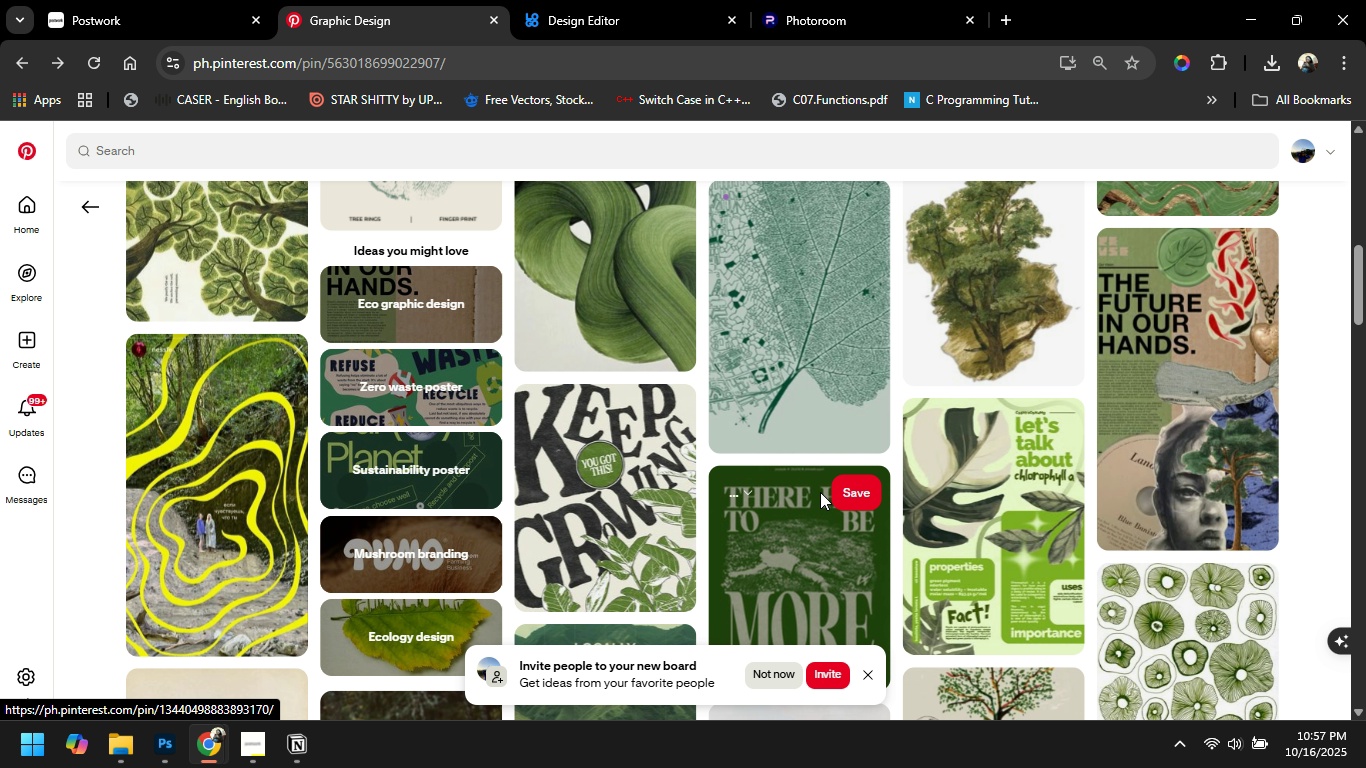 
scroll: coordinate [820, 492], scroll_direction: up, amount: 8.0
 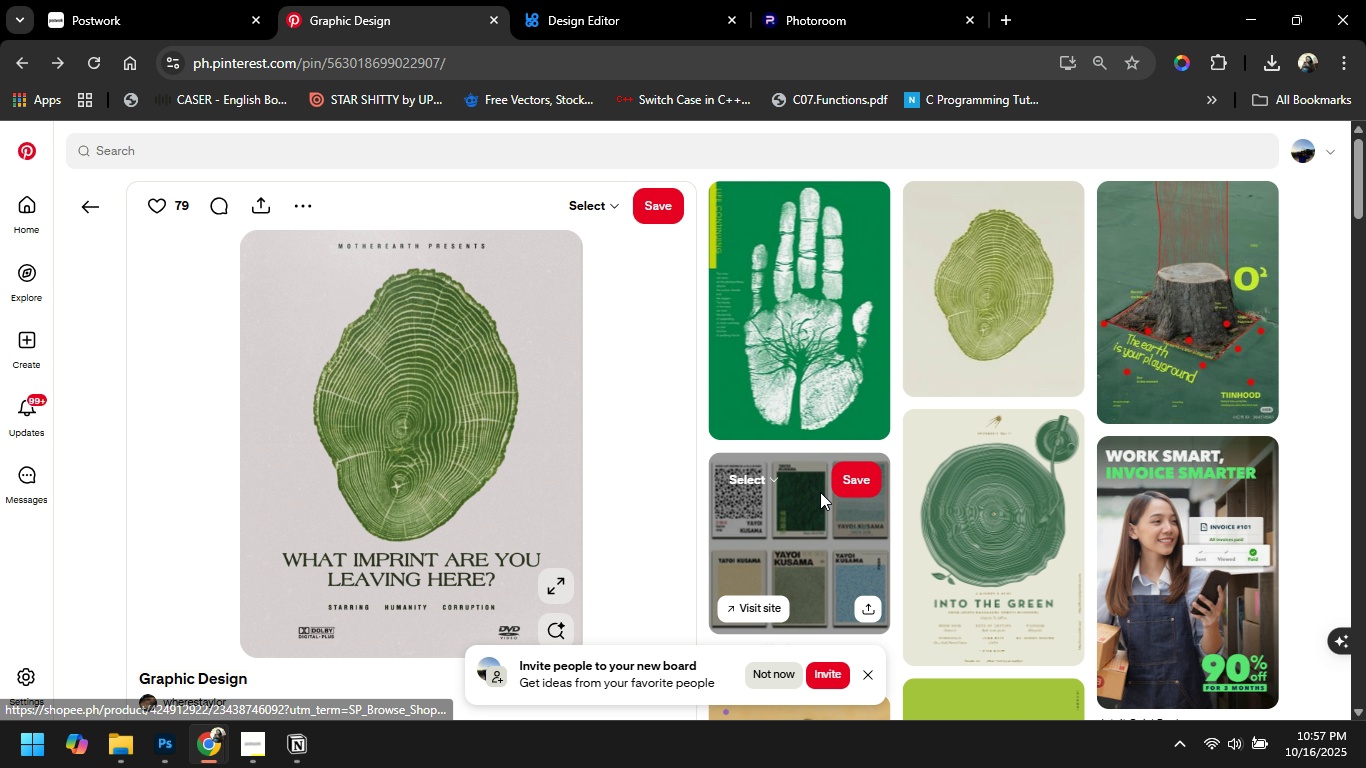 
scroll: coordinate [820, 492], scroll_direction: down, amount: 1.0